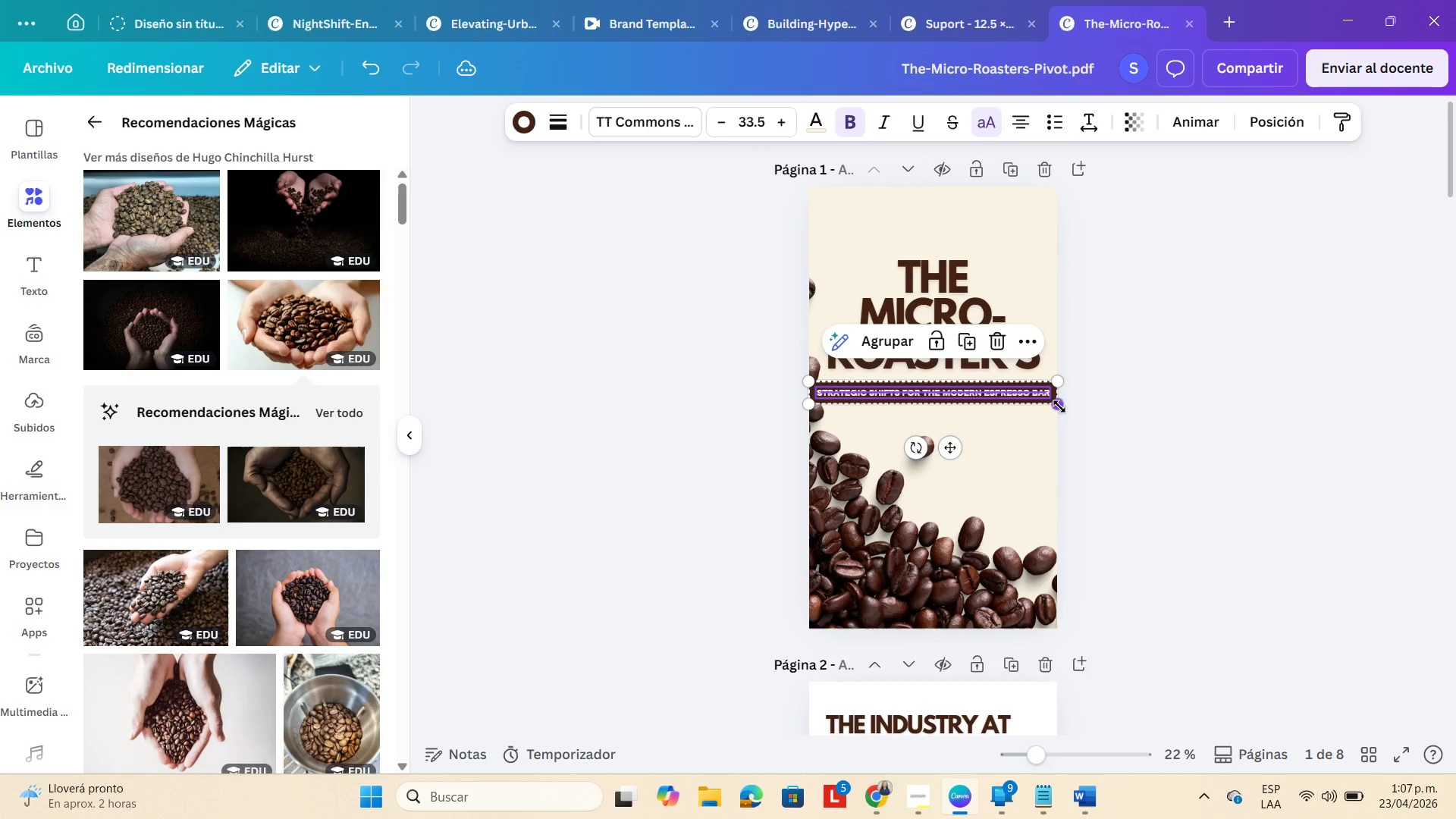 
left_click_drag(start_coordinate=[1059, 406], to_coordinate=[1046, 400])
 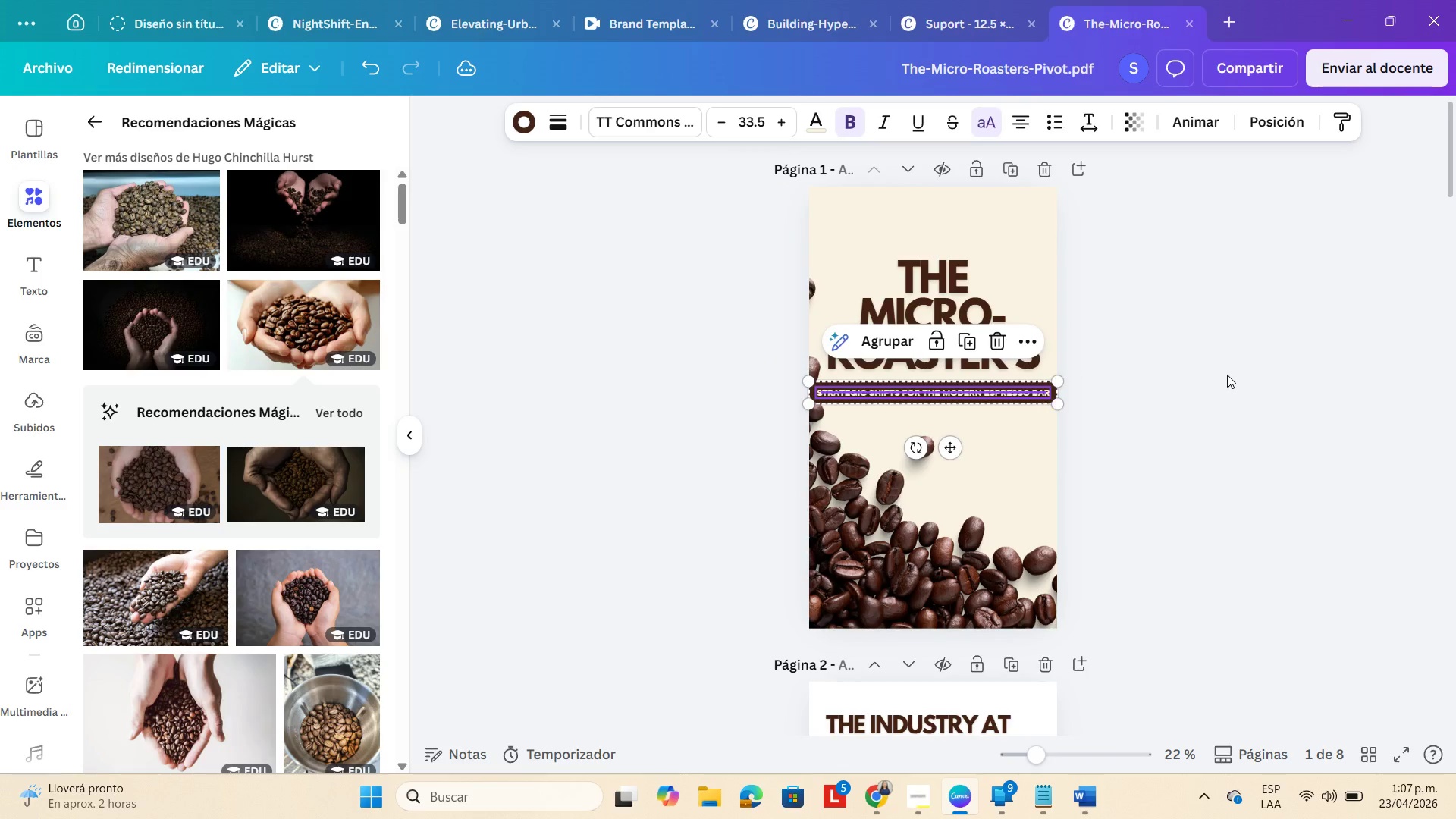 
left_click([1227, 375])
 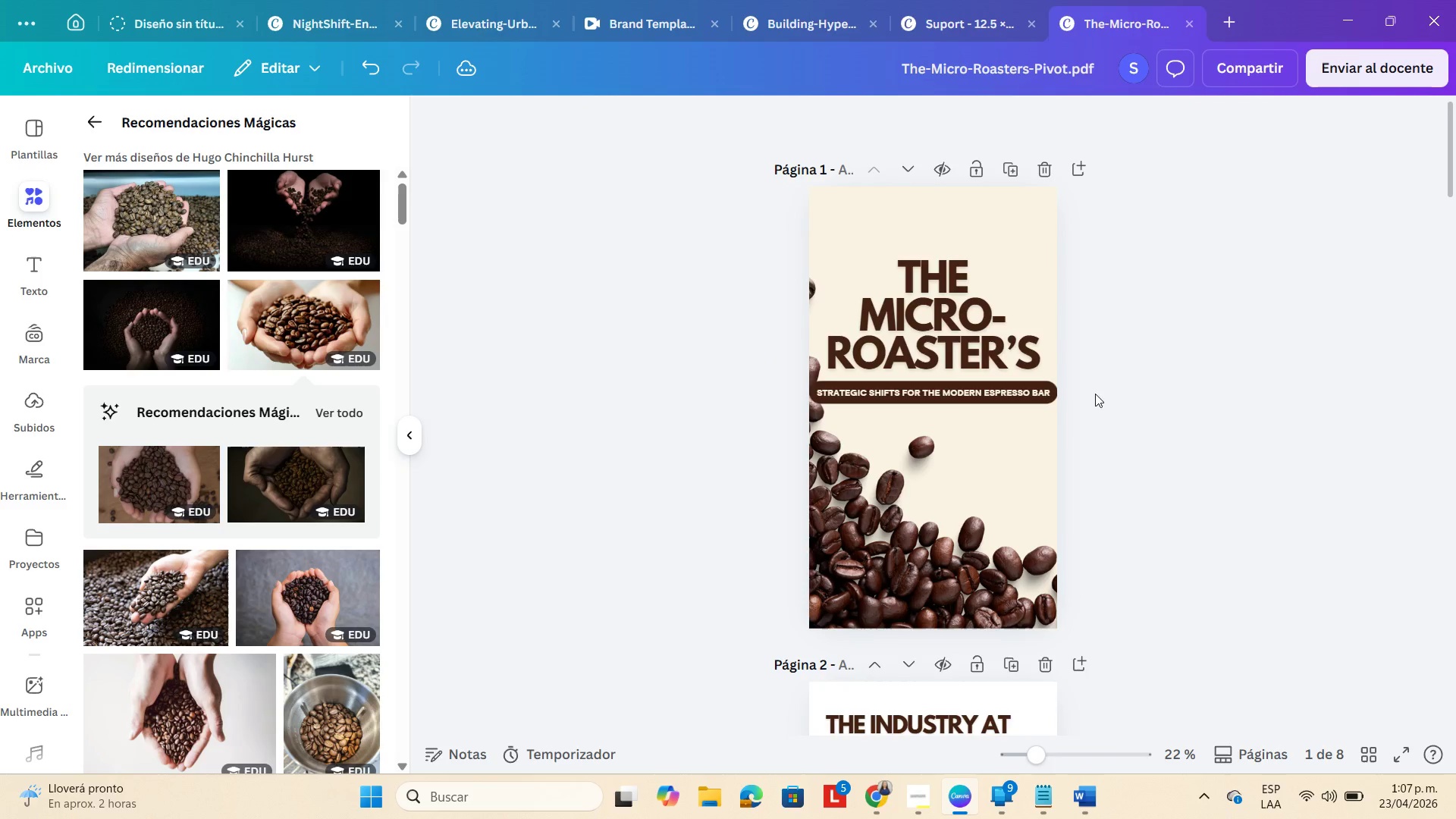 
left_click_drag(start_coordinate=[1090, 391], to_coordinate=[999, 382])
 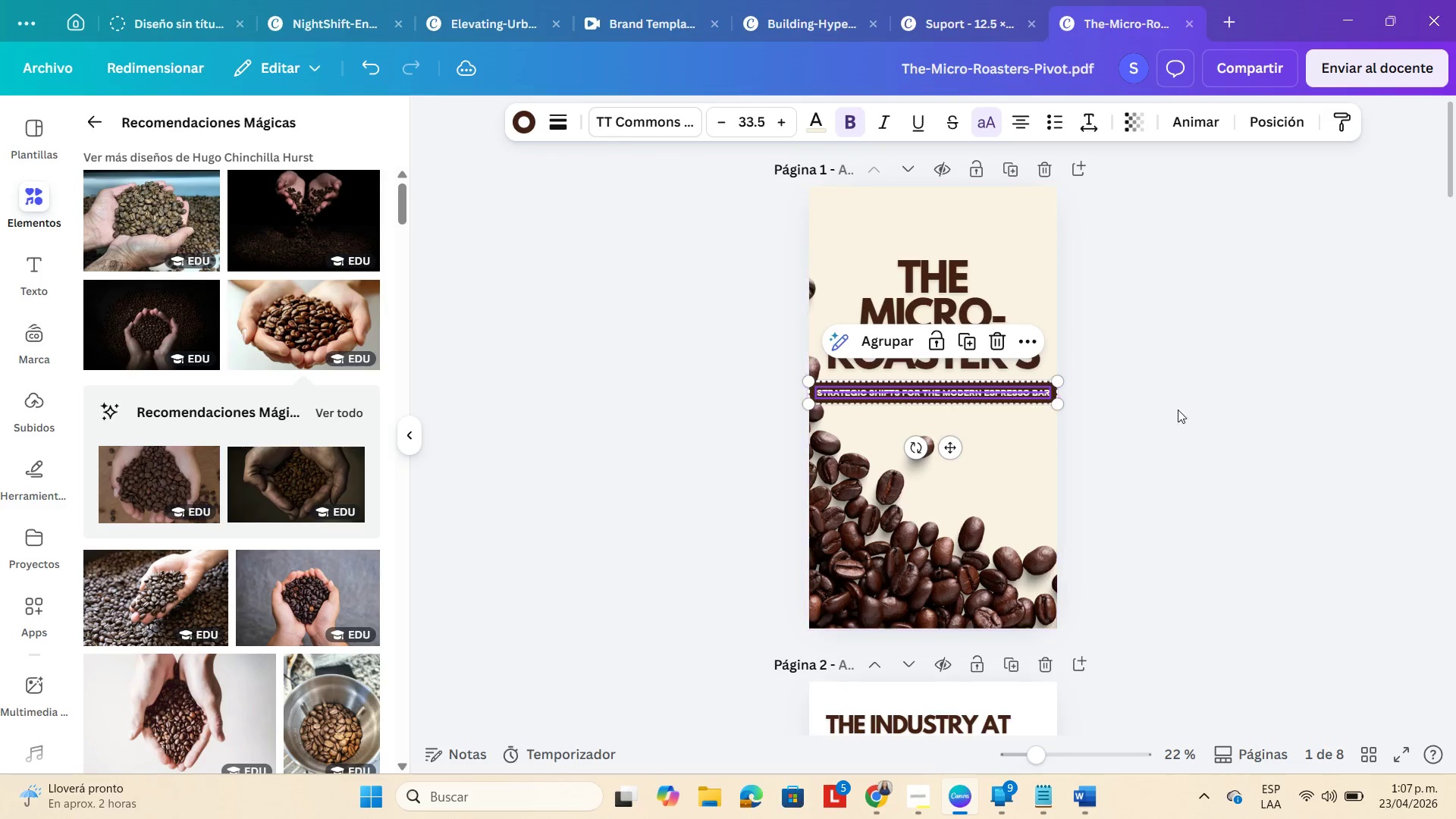 
left_click([1178, 408])
 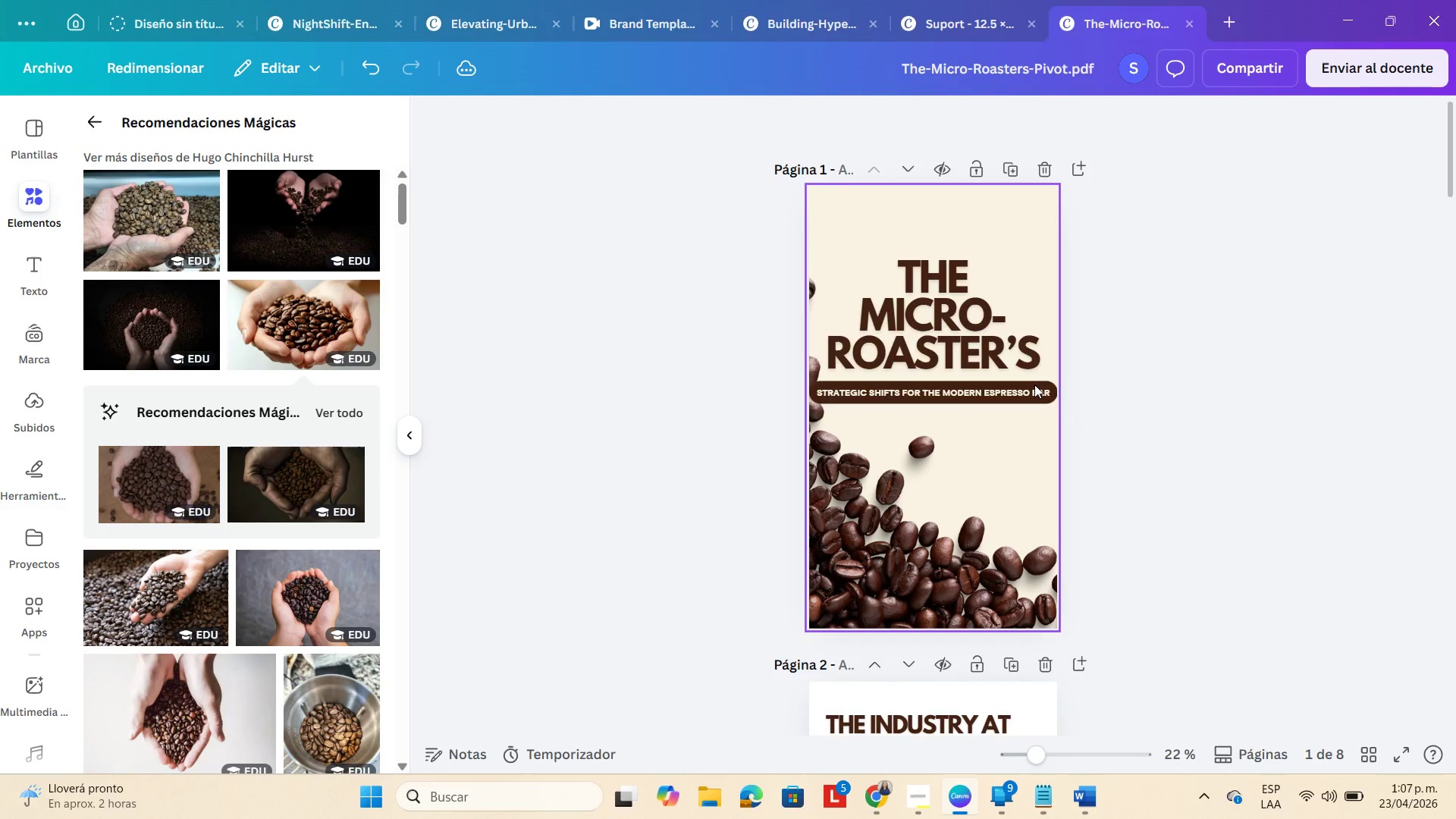 
left_click([1033, 385])
 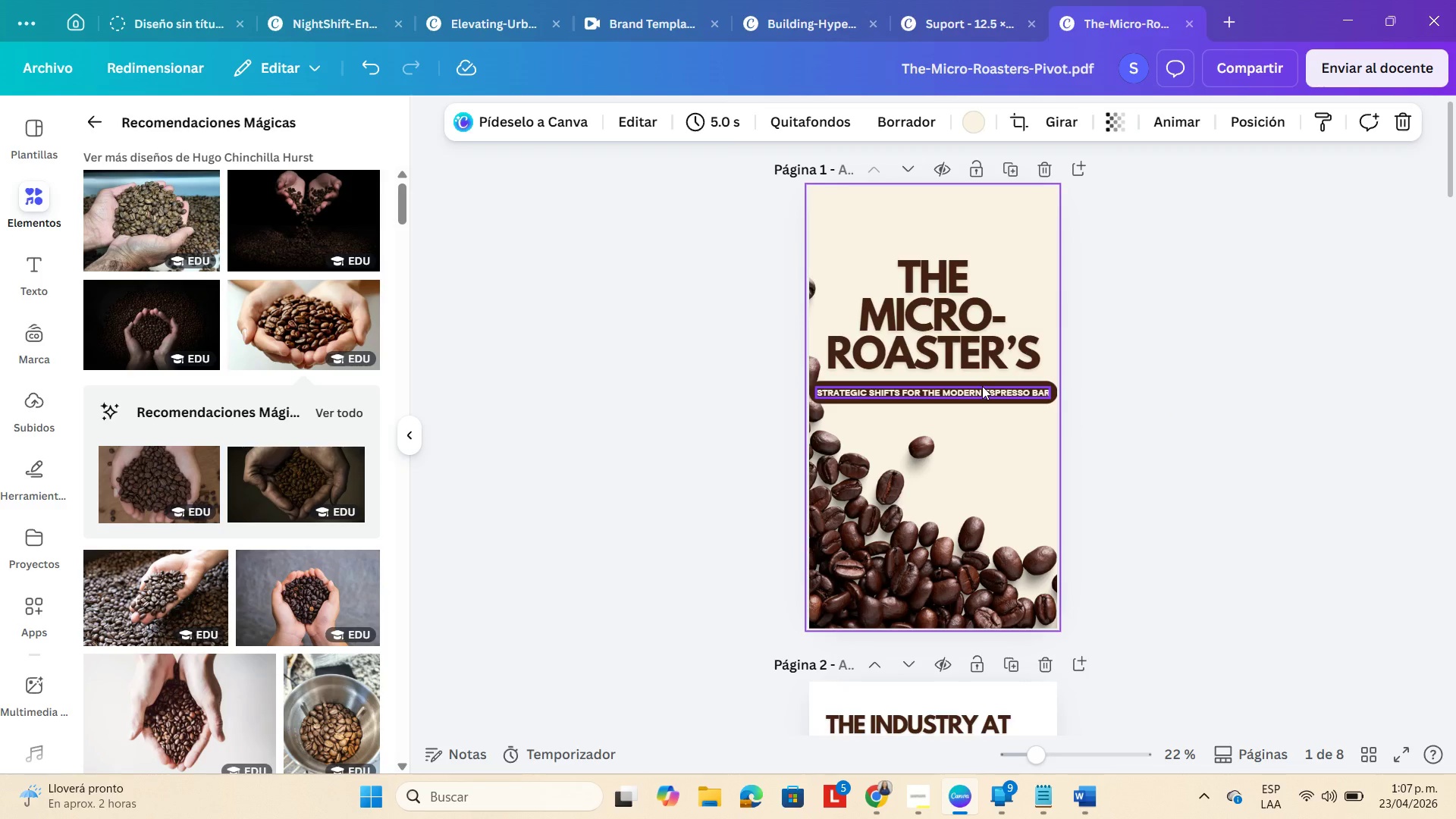 
left_click([981, 386])
 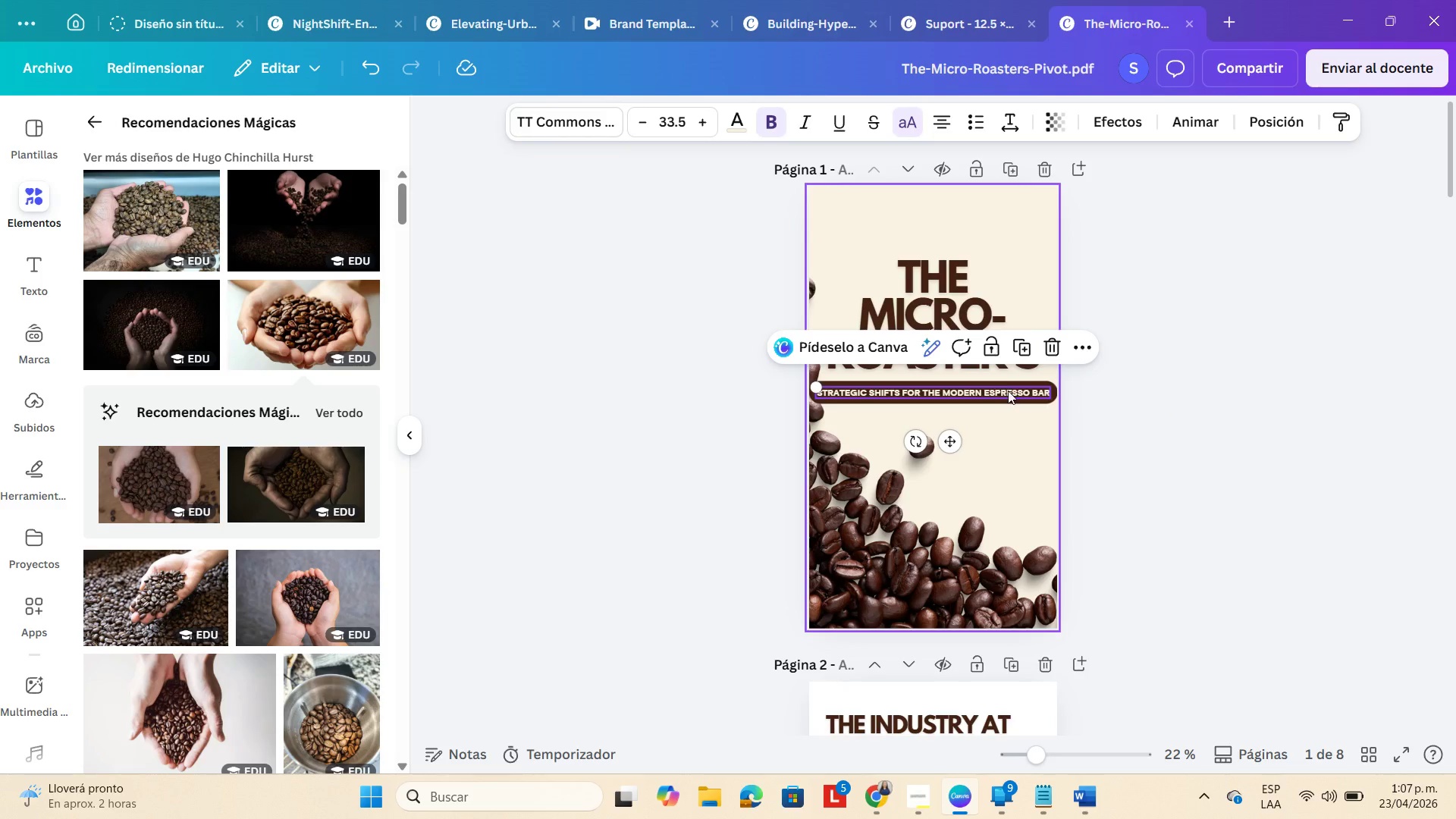 
left_click([1124, 390])
 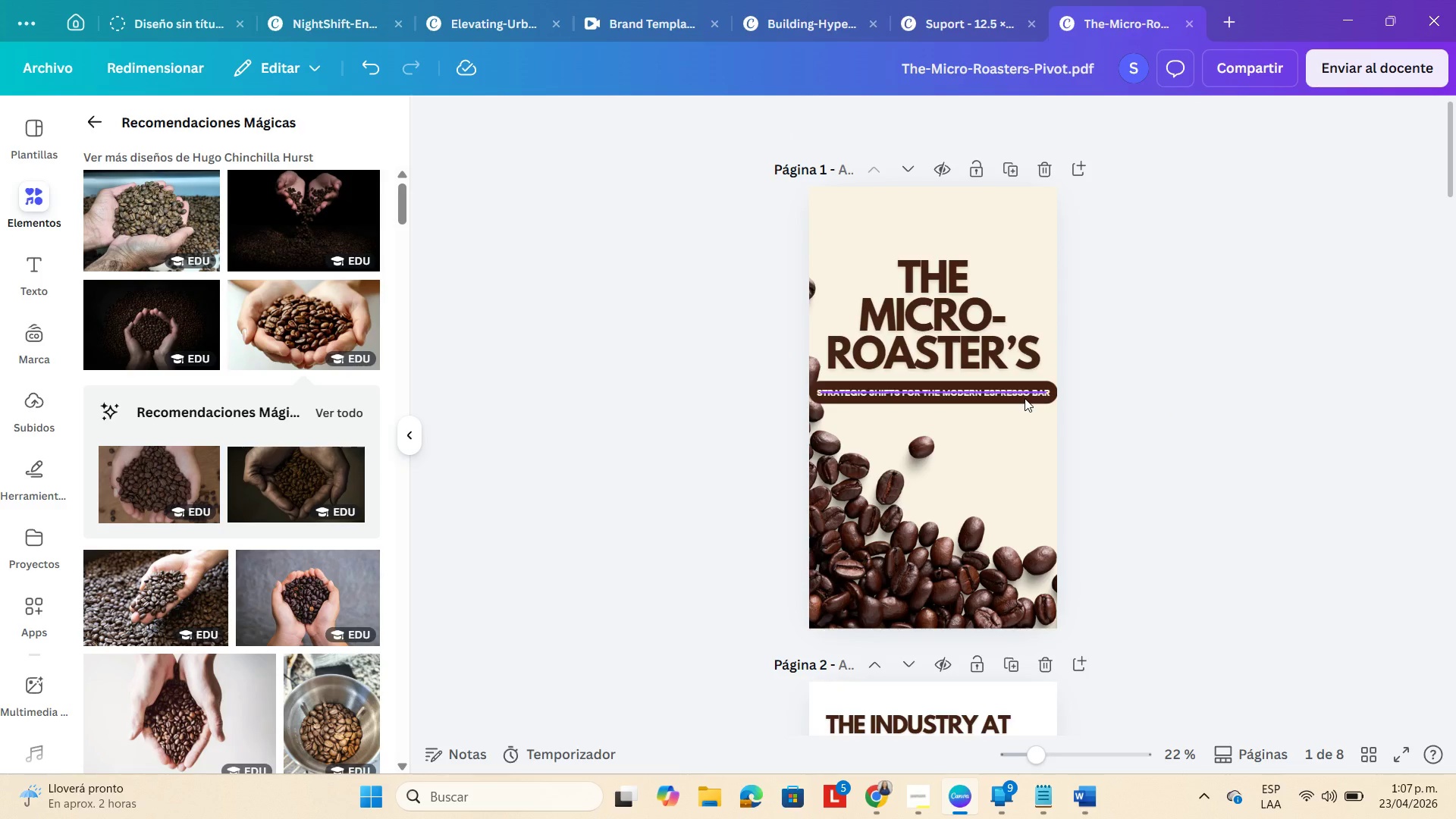 
hold_key(key=ShiftLeft, duration=1.31)
left_click([1025, 398])
 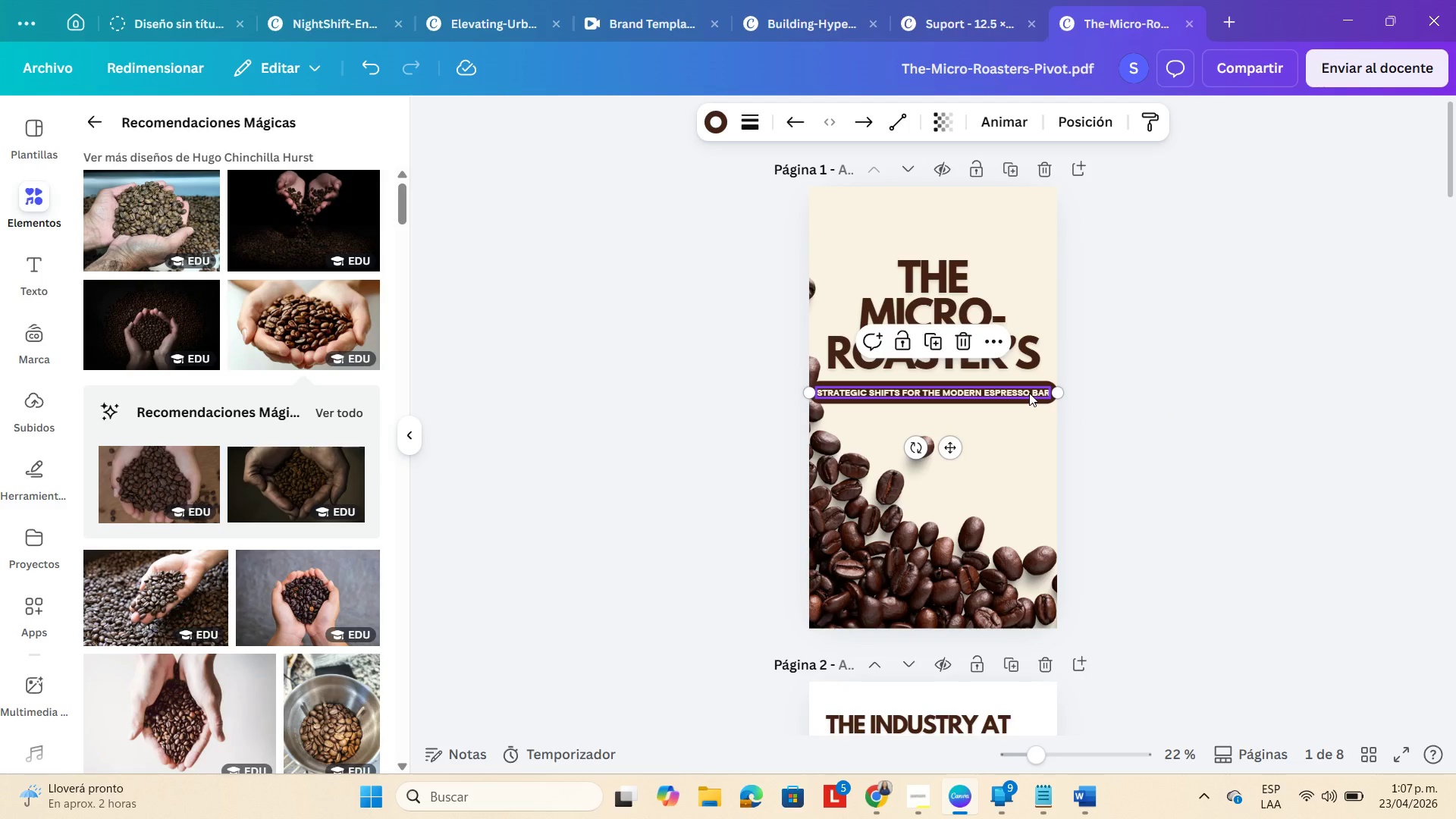 
left_click([1029, 393])
 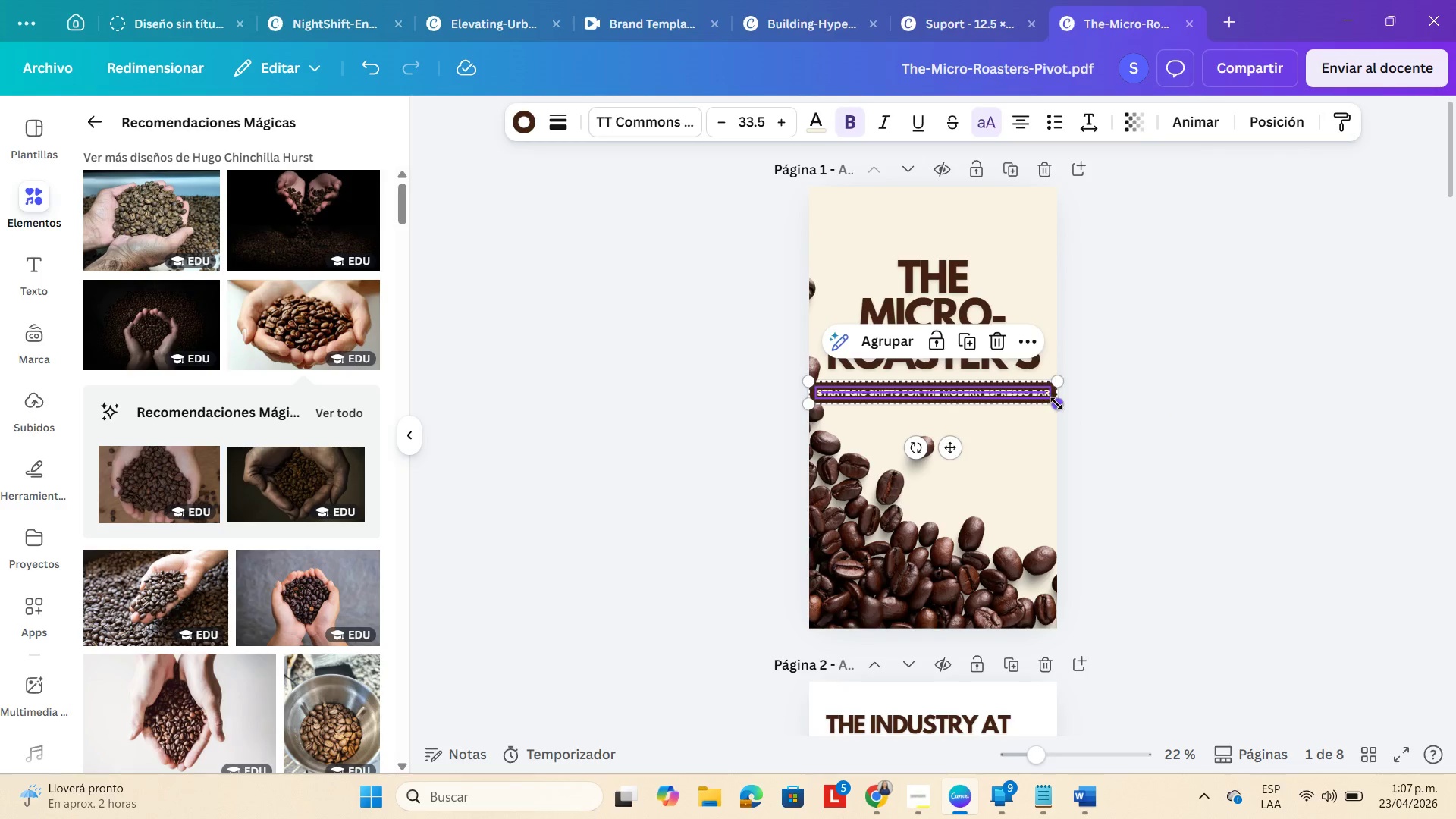 
left_click_drag(start_coordinate=[1057, 406], to_coordinate=[1042, 398])
 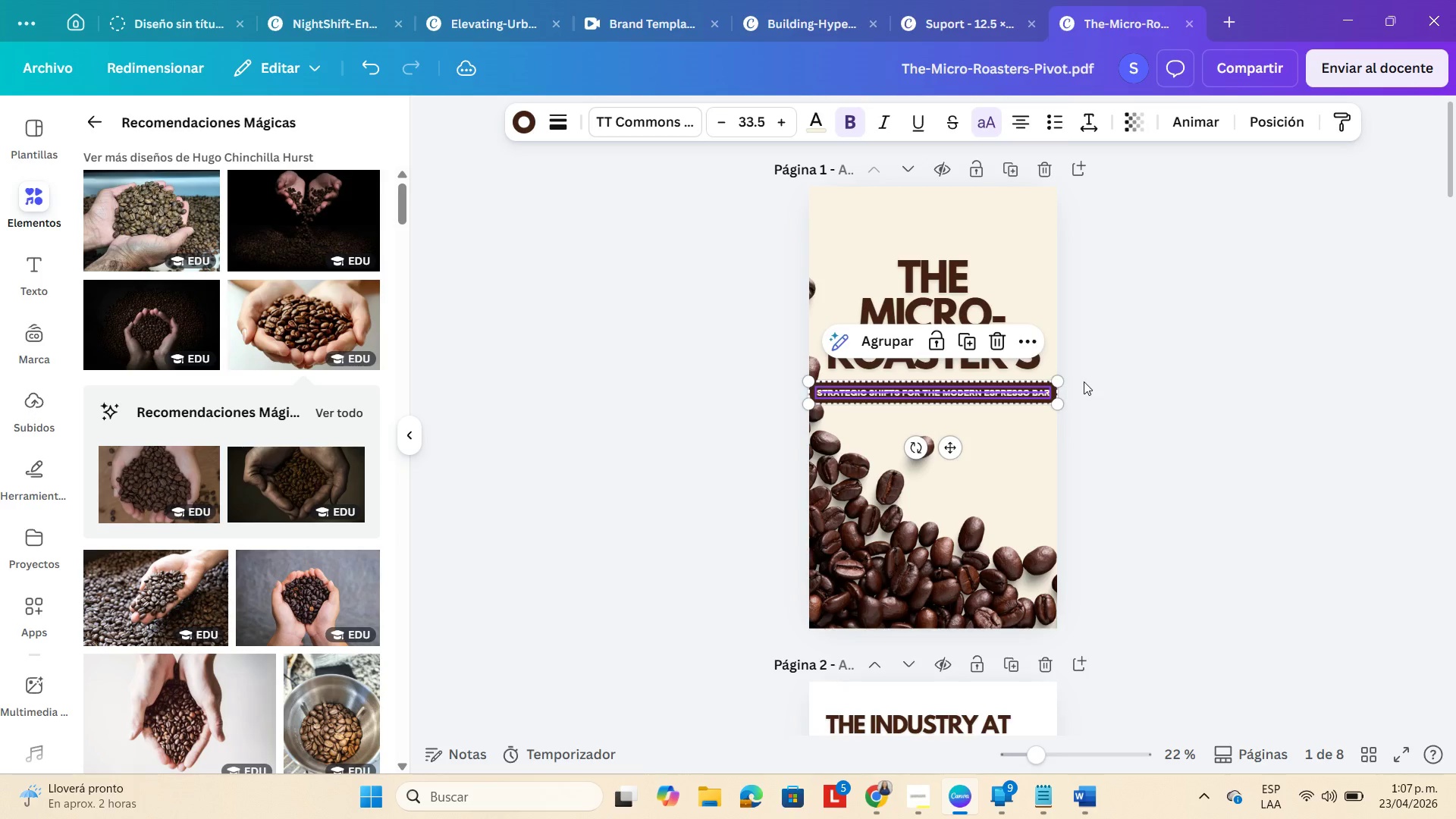 
left_click([1106, 377])
 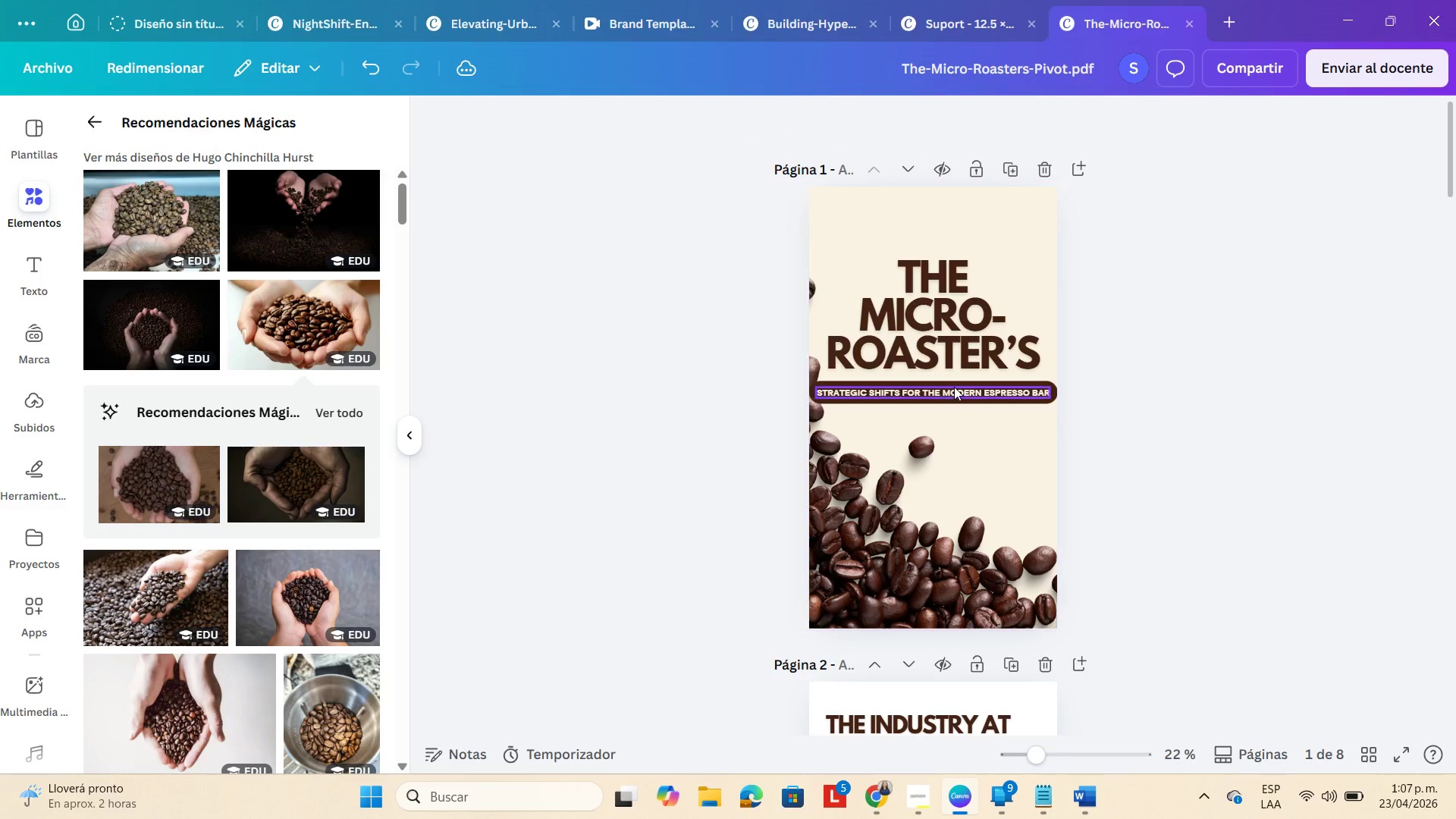 
left_click([954, 387])
 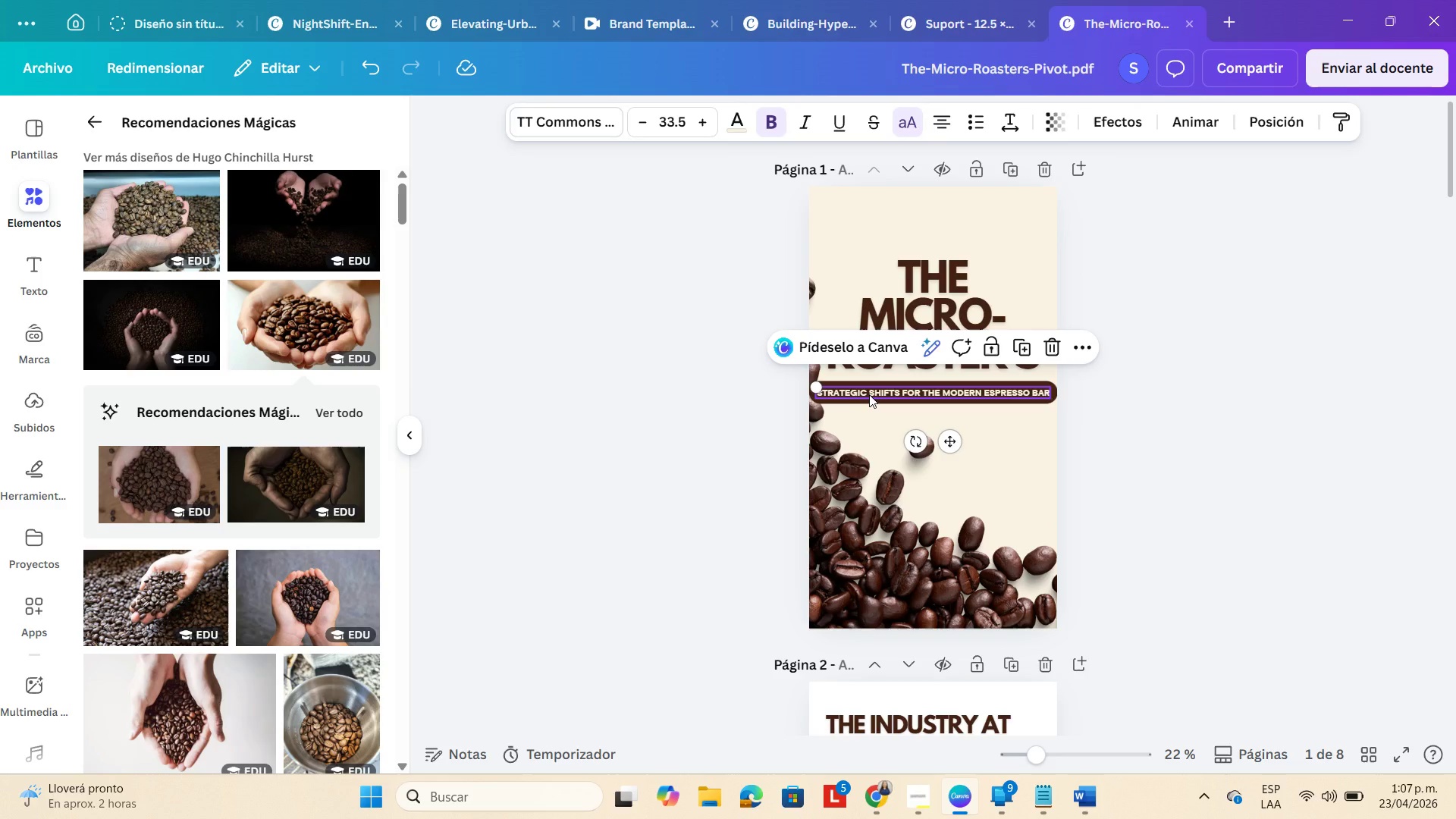 
wait(7.53)
 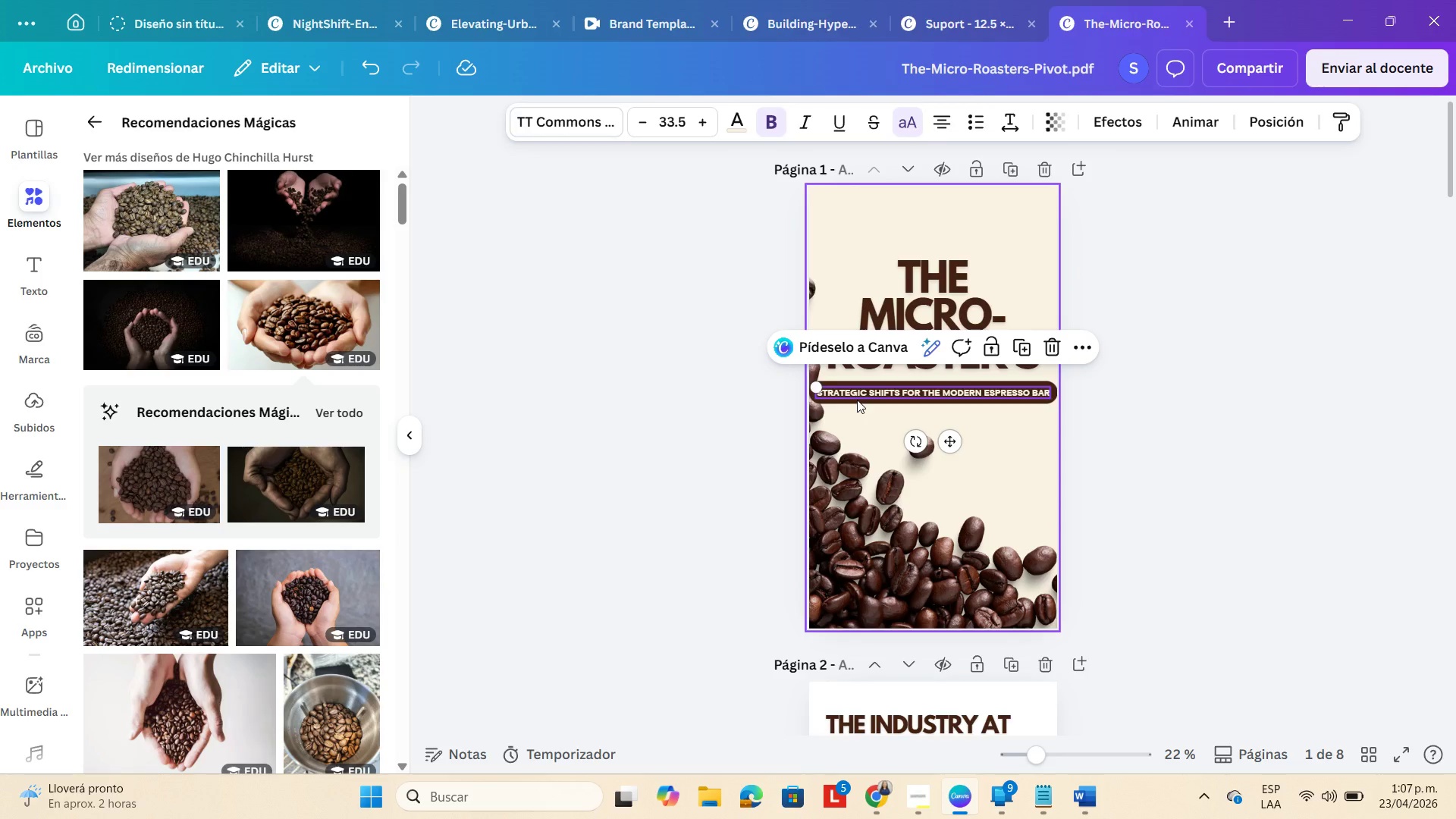 
left_click([871, 398])
 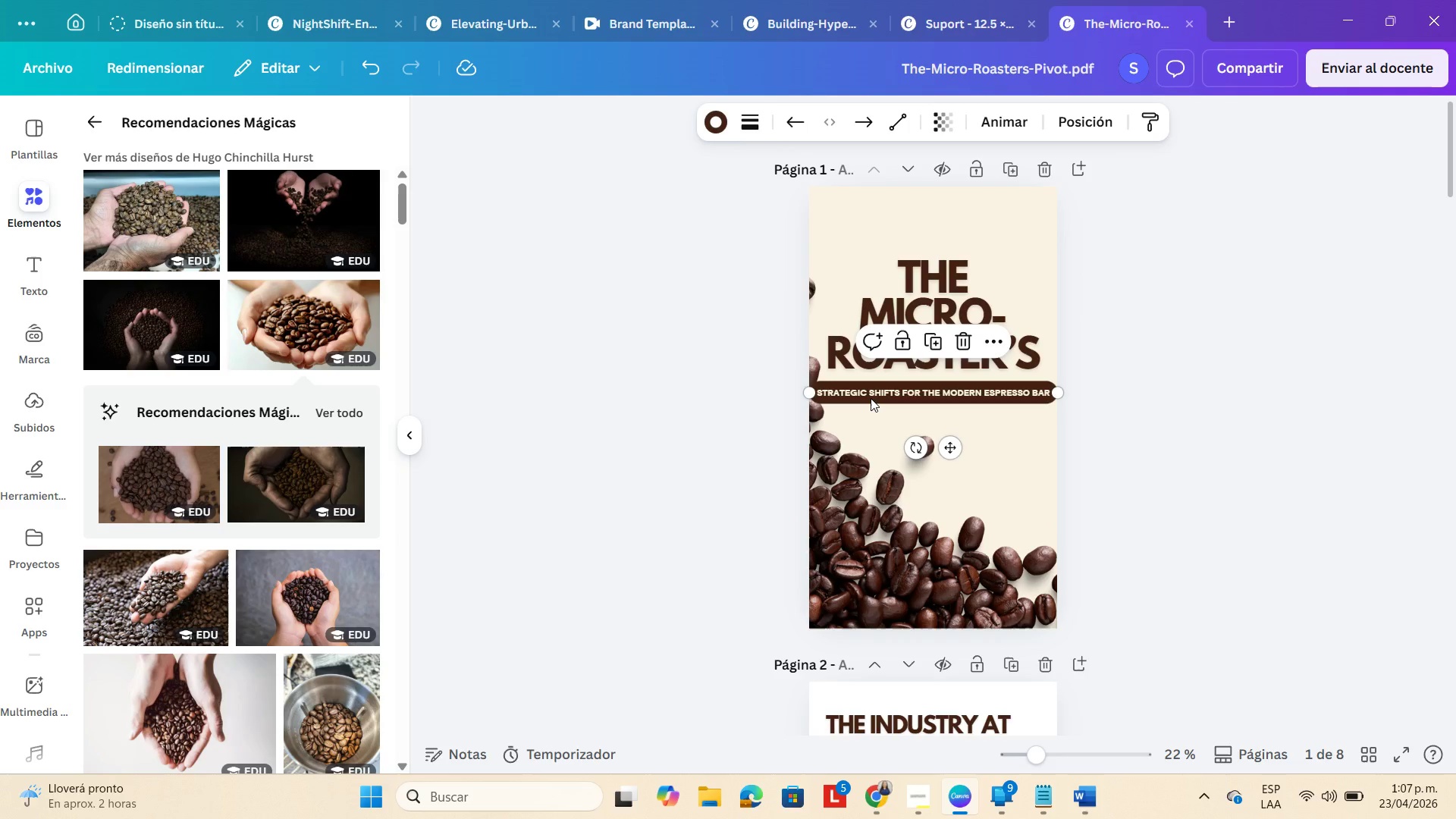 
hold_key(key=ShiftLeft, duration=1.49)
 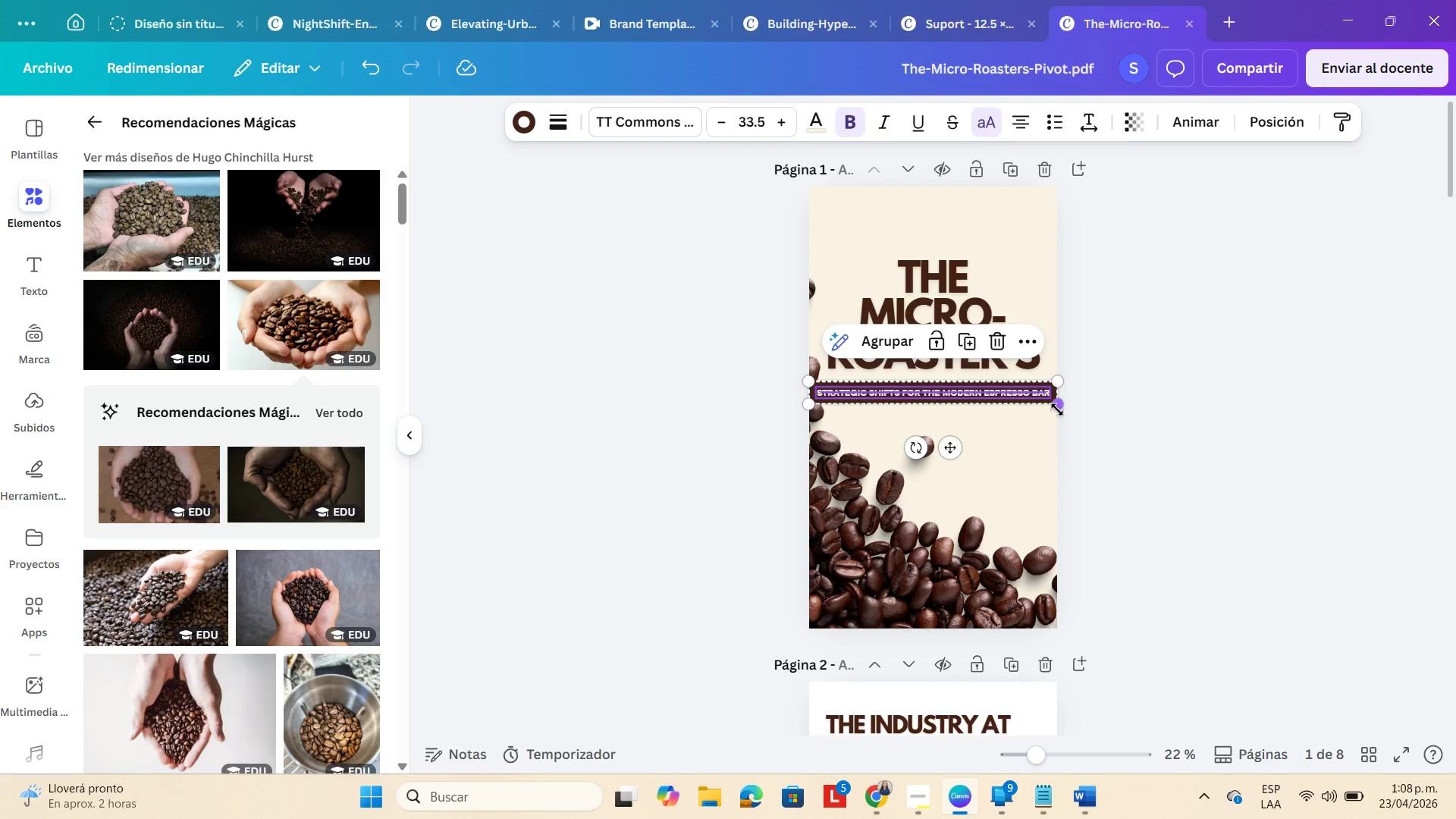 
left_click_drag(start_coordinate=[1057, 410], to_coordinate=[1023, 400])
 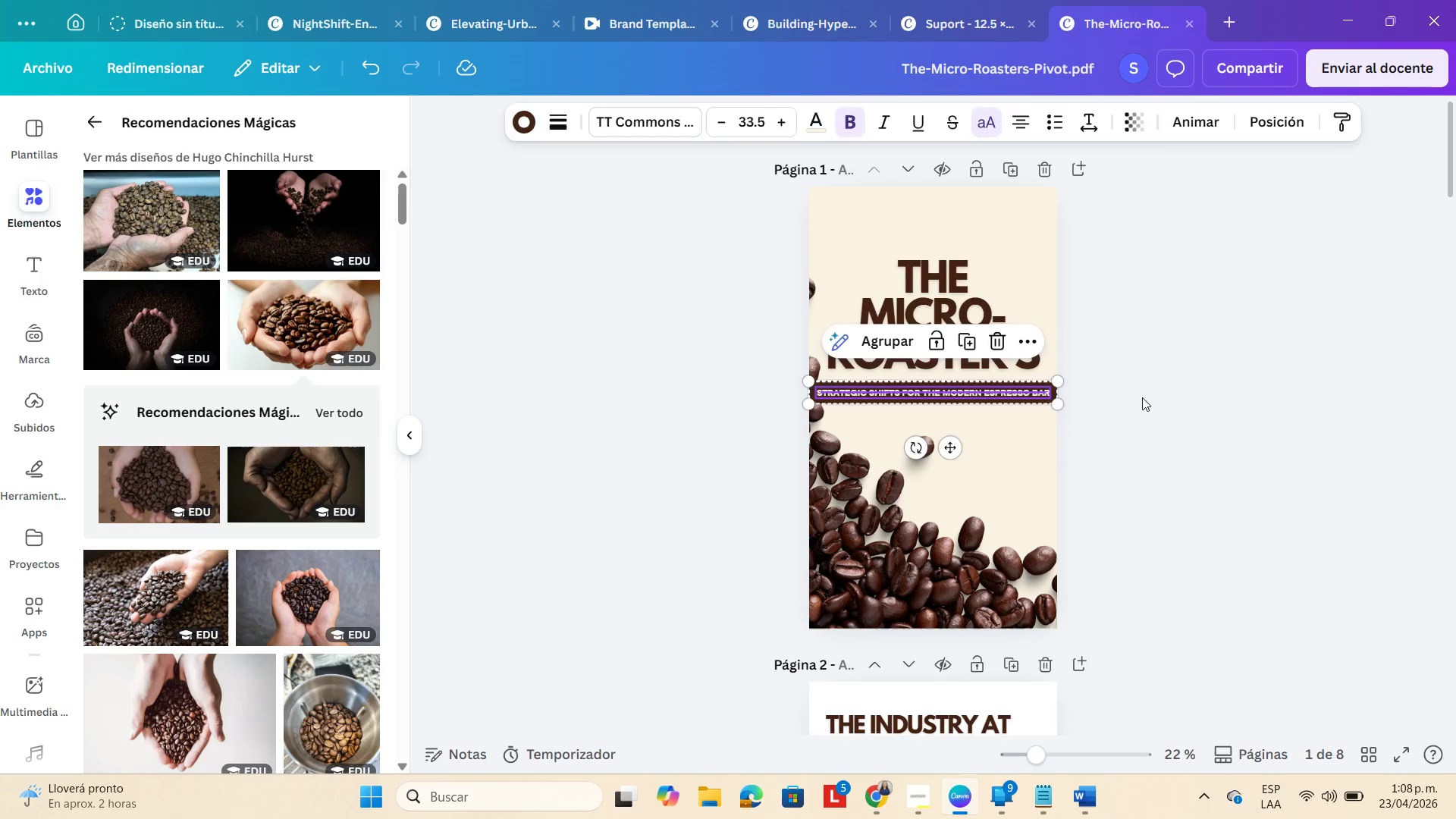 
left_click([1145, 397])
 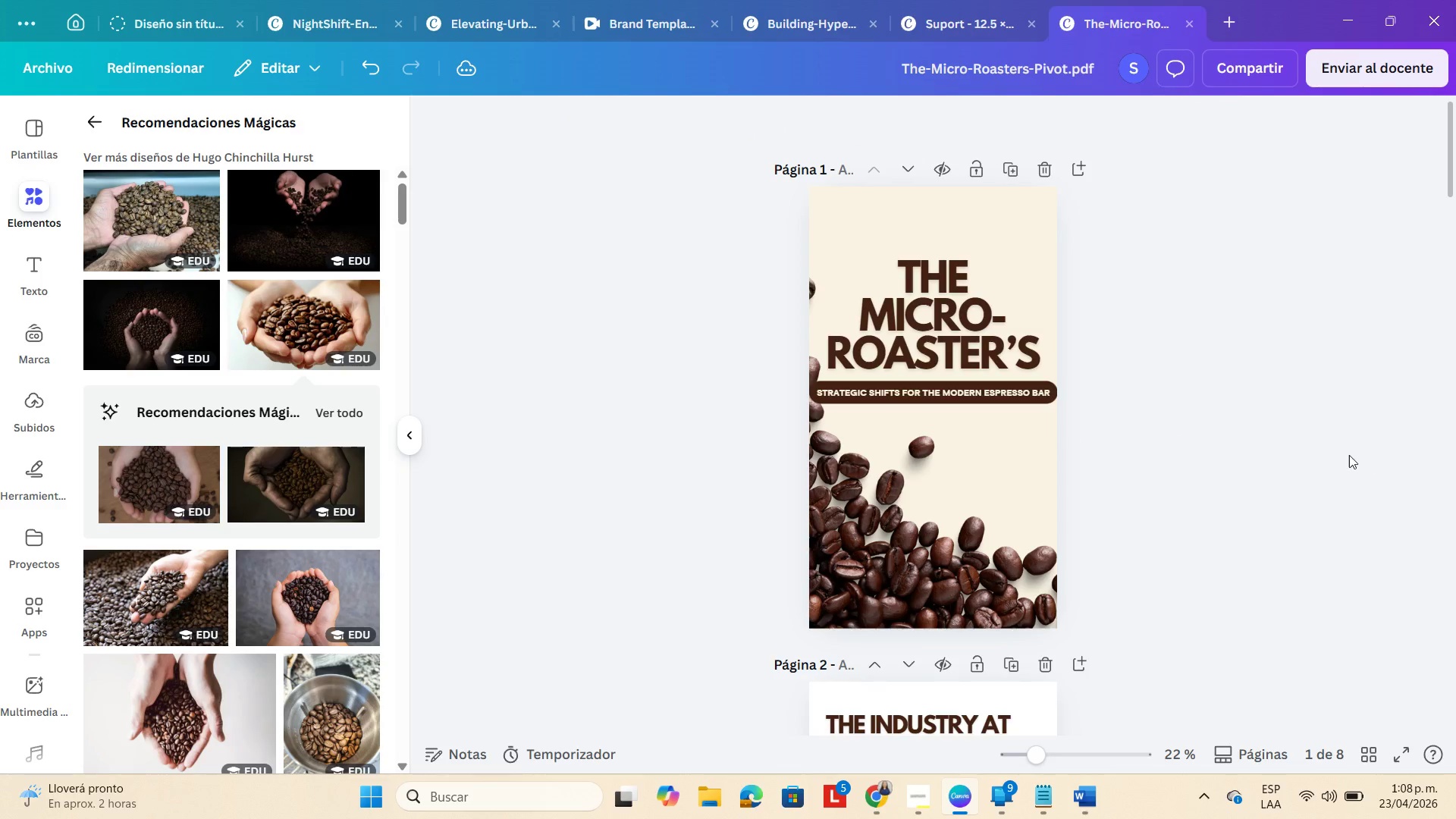 
scroll: coordinate [1343, 447], scroll_direction: down, amount: 16.0
 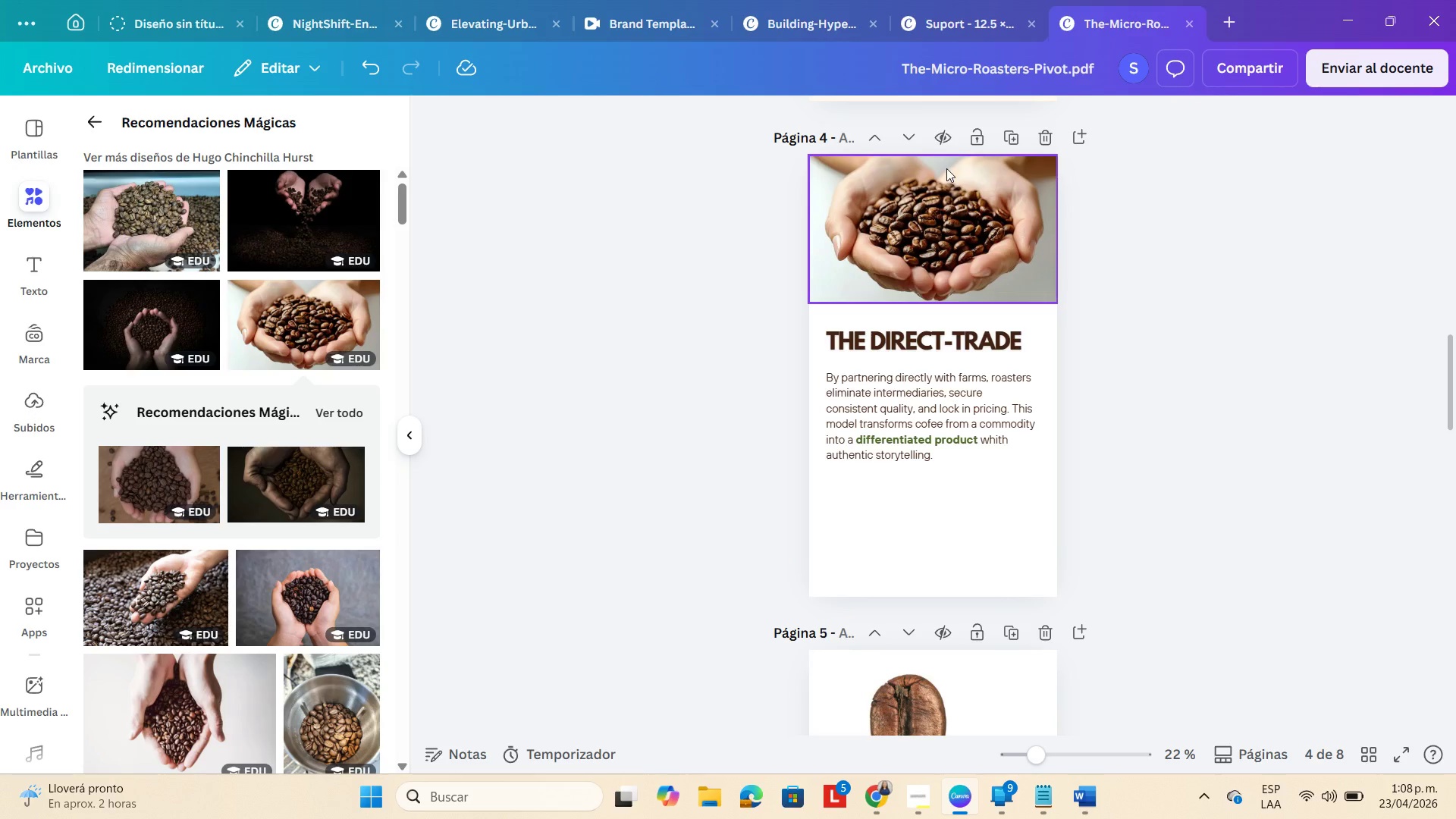 
wait(6.23)
 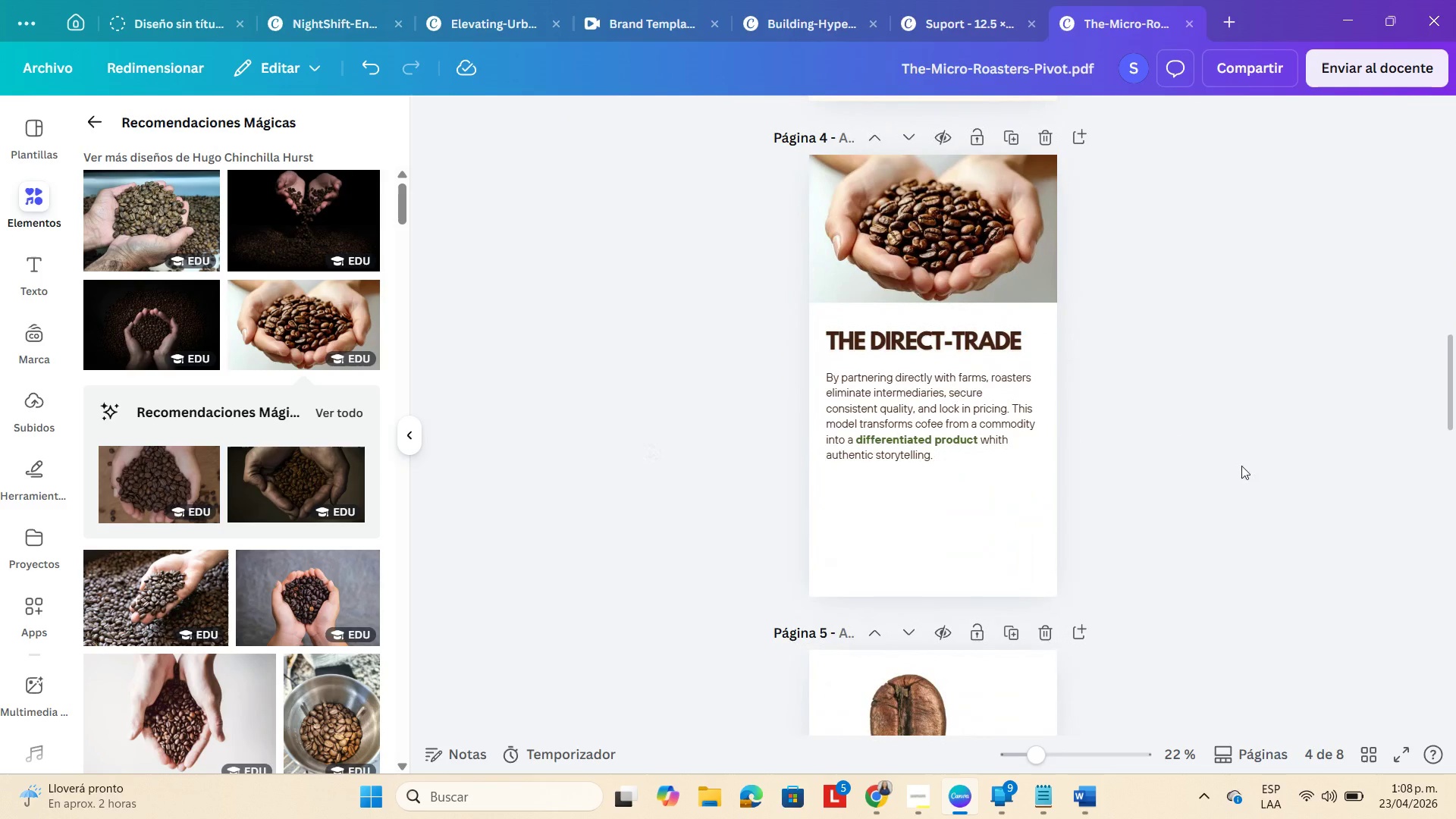 
mouse_move([953, 811])
 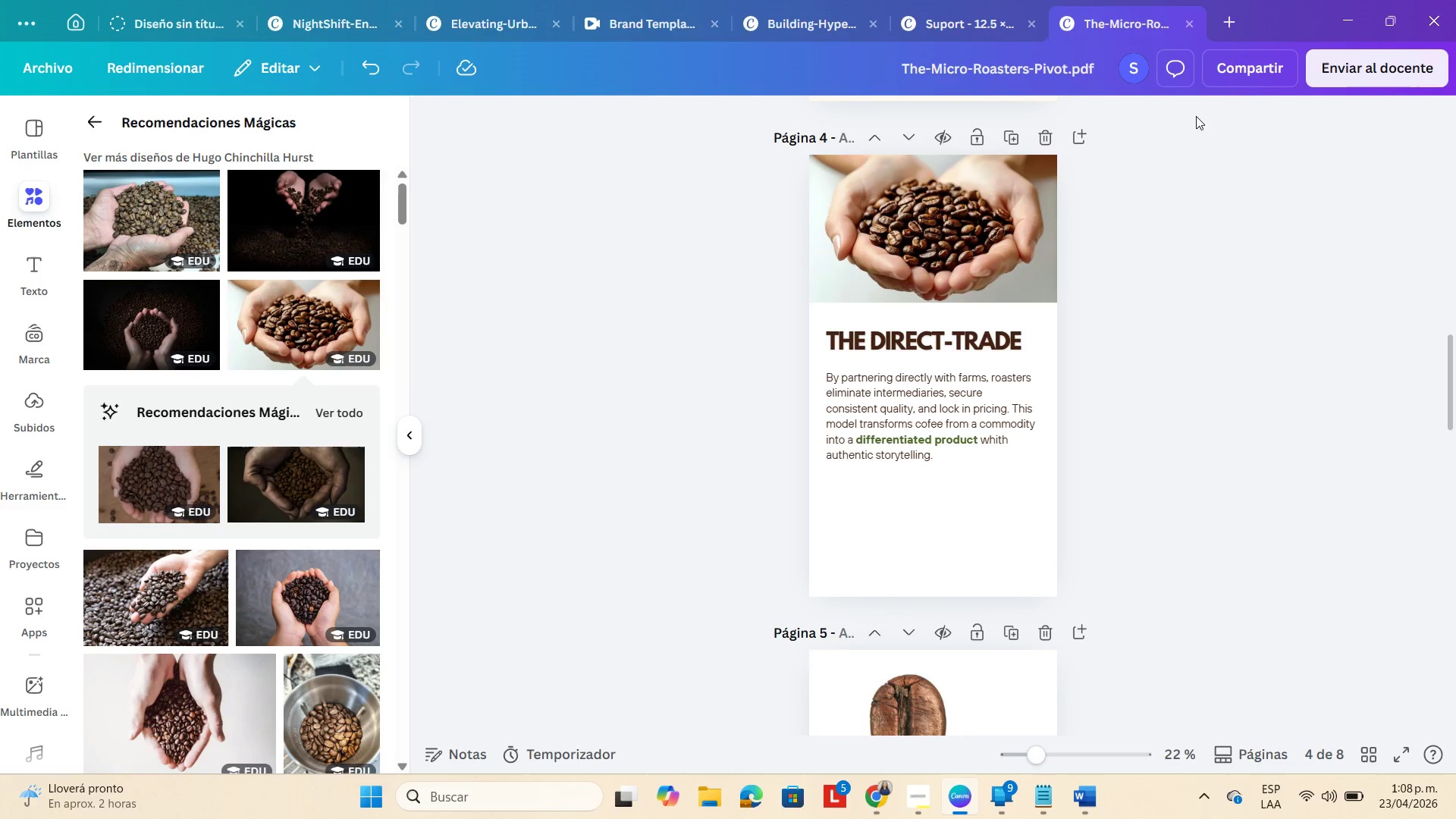 
left_click([1257, 68])
 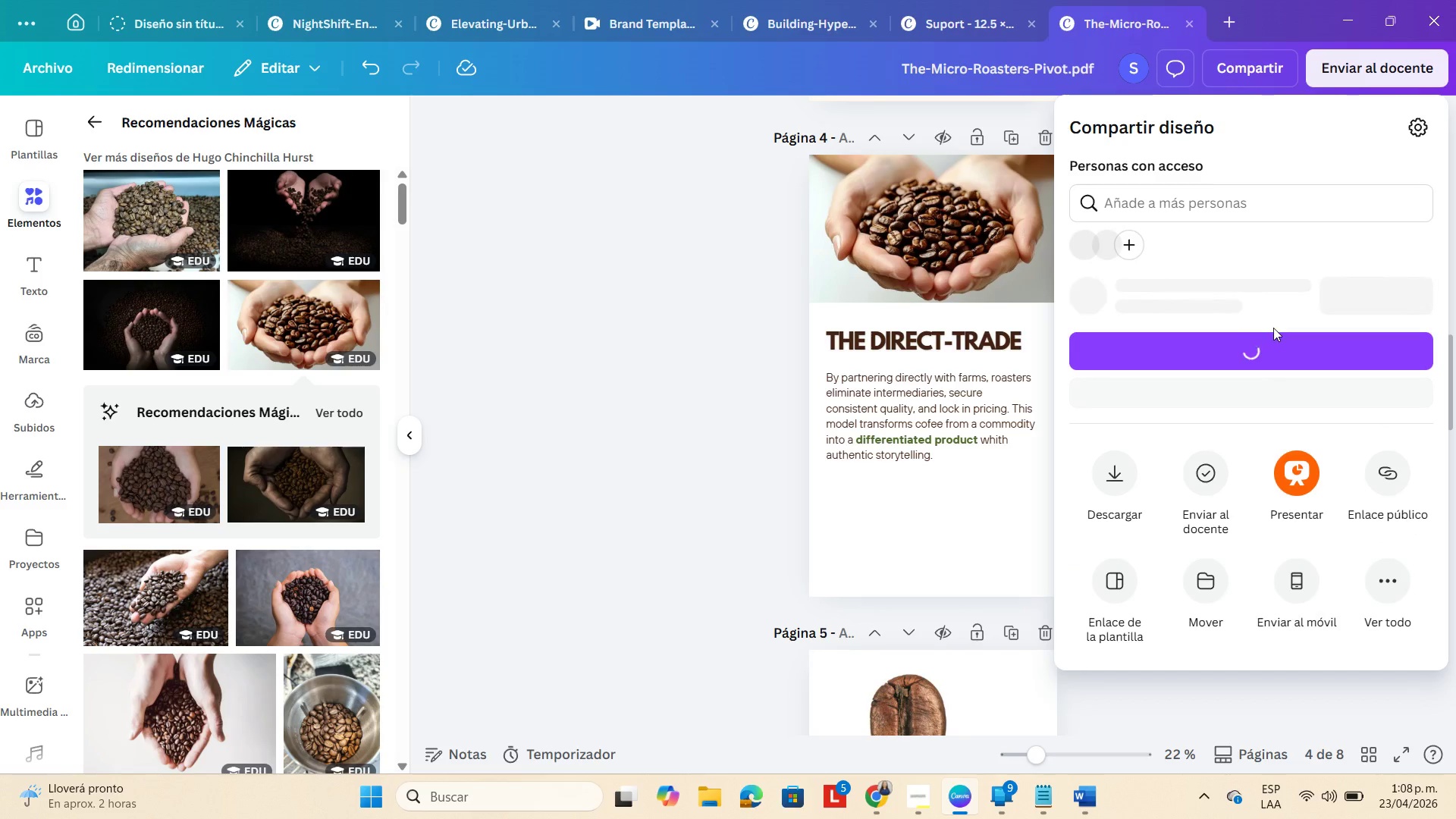 
mouse_move([1318, 318])
 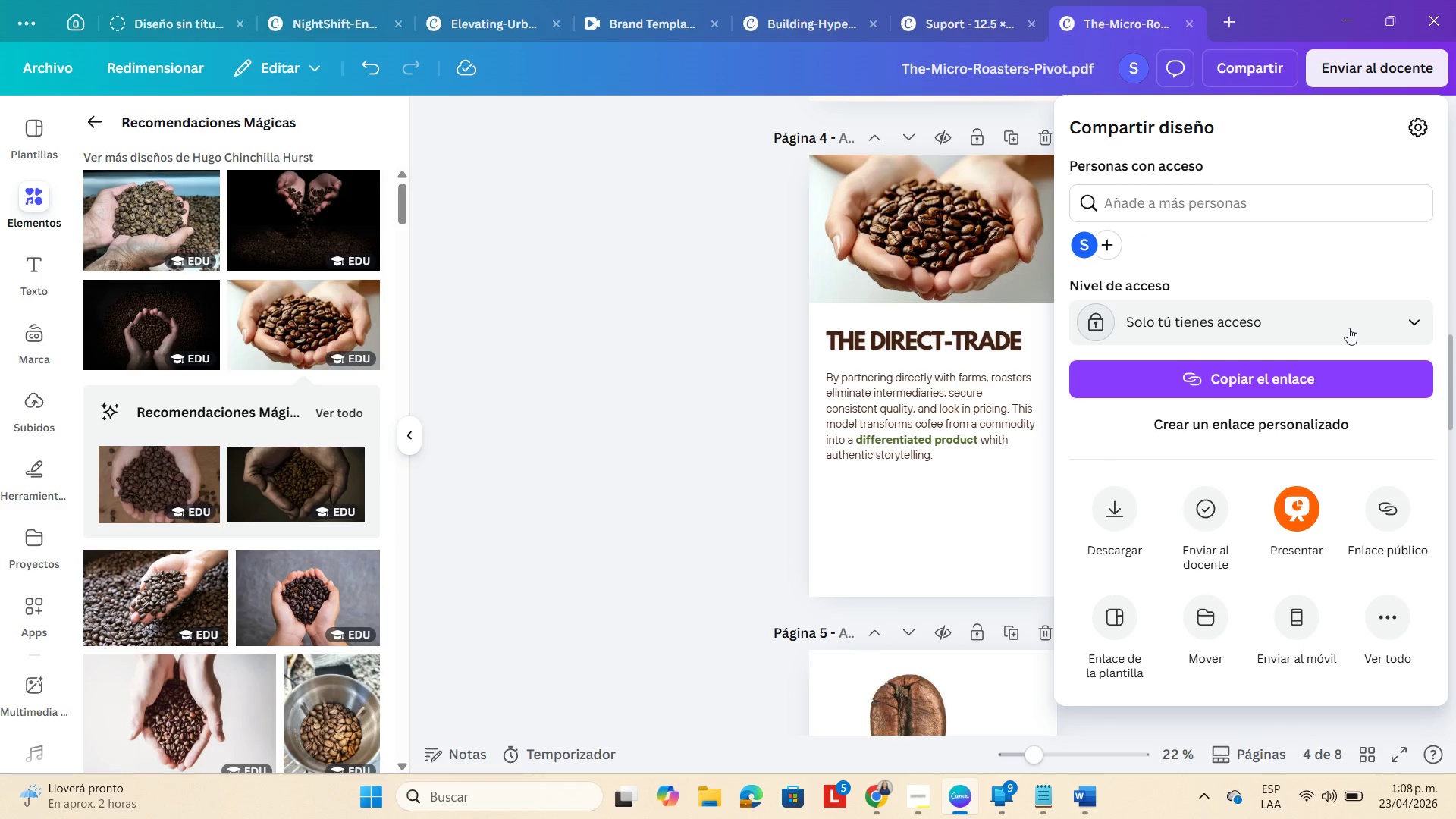 